 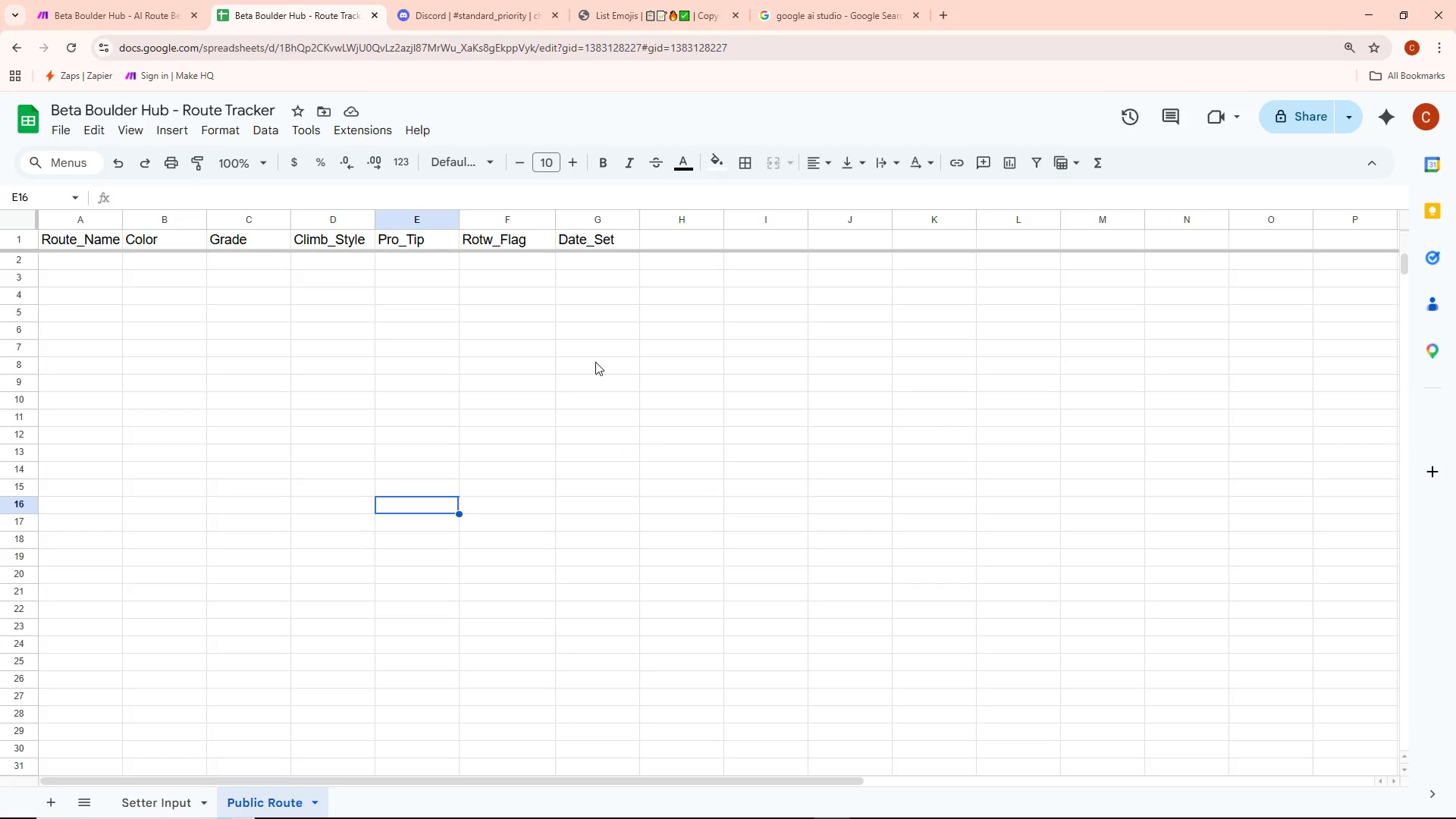 
left_click([674, 4])
 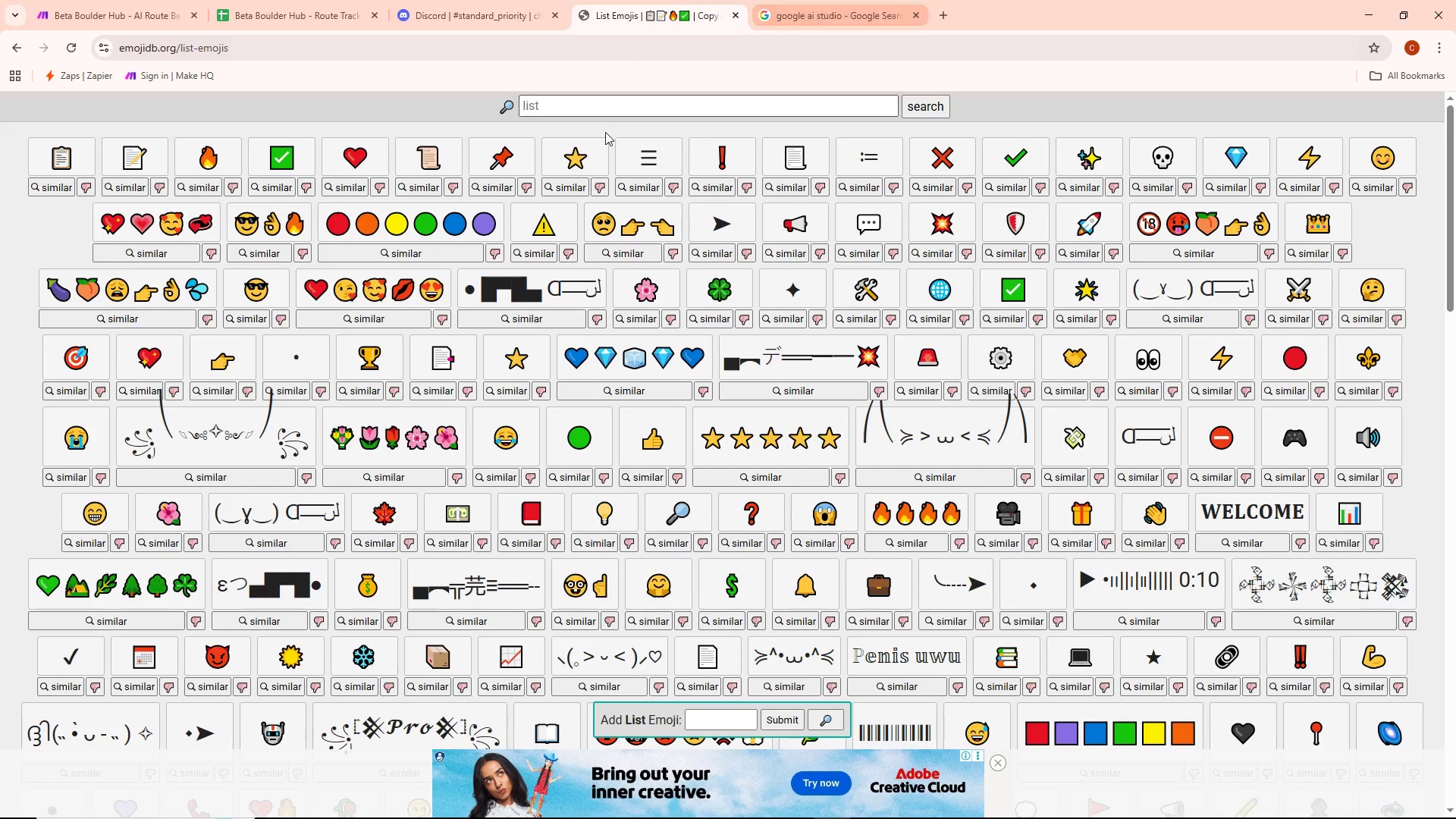 
scroll: coordinate [601, 375], scroll_direction: down, amount: 2.0
 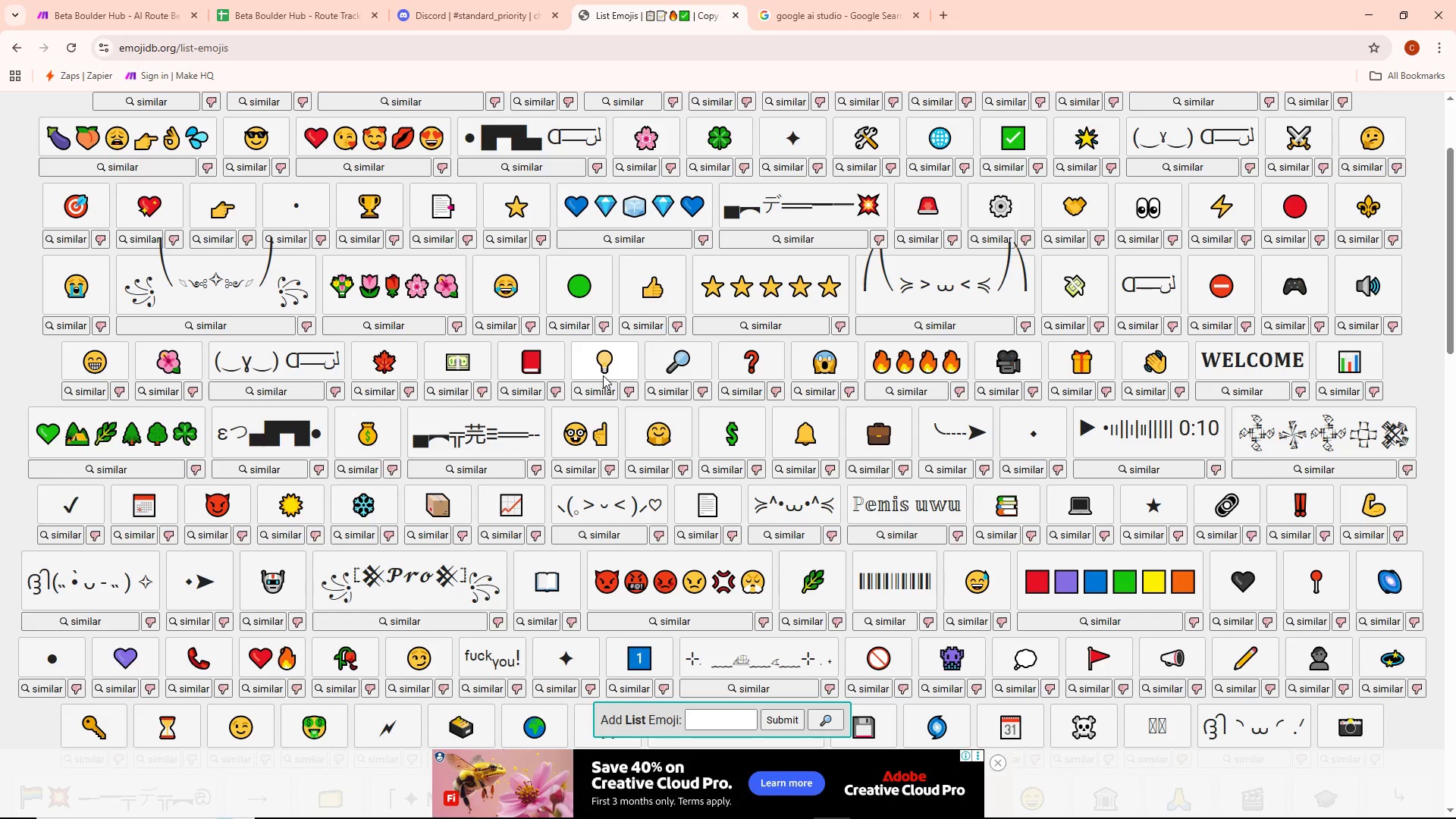 
wait(24.24)
 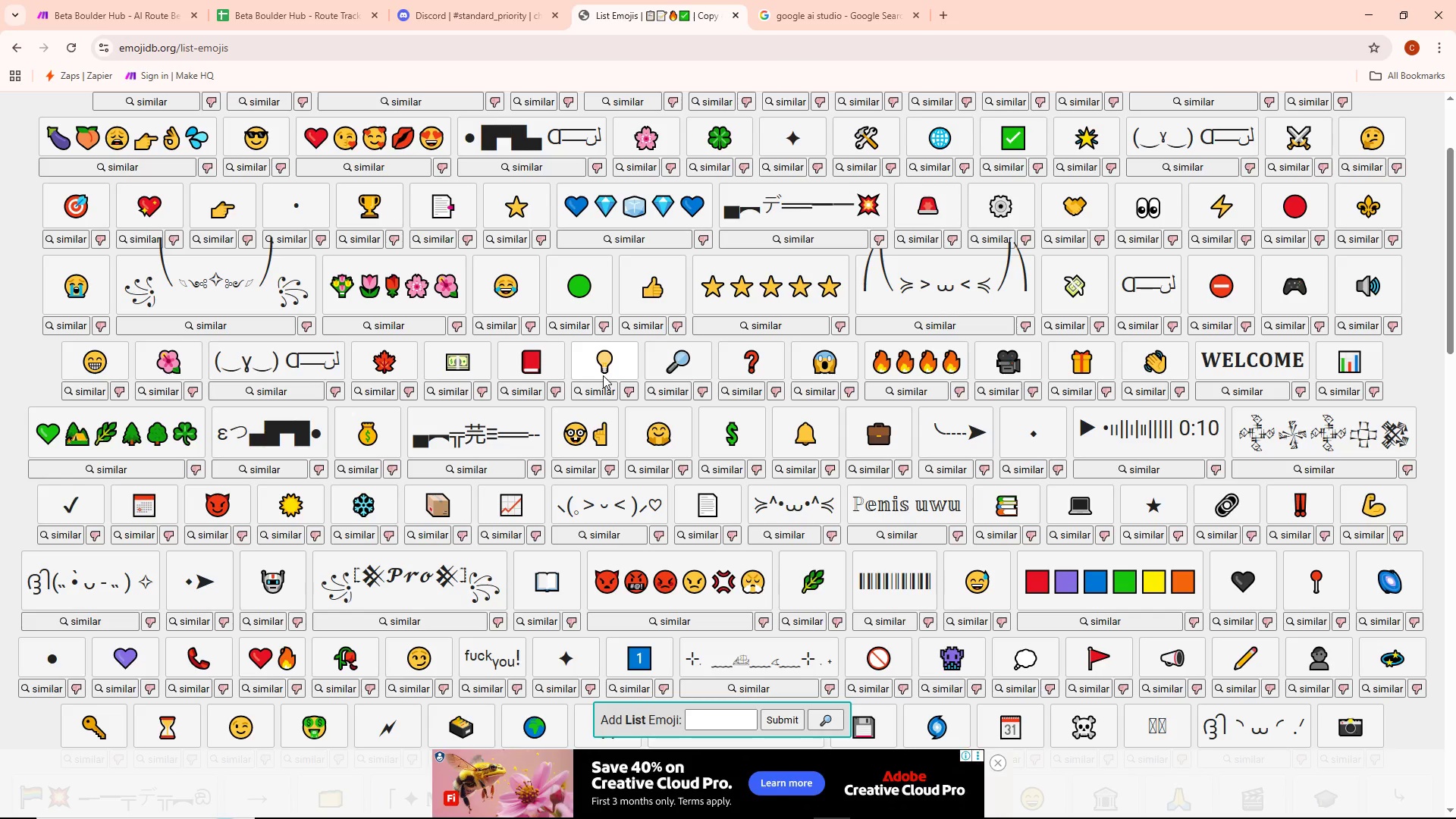 
scroll: coordinate [664, 406], scroll_direction: down, amount: 3.0
 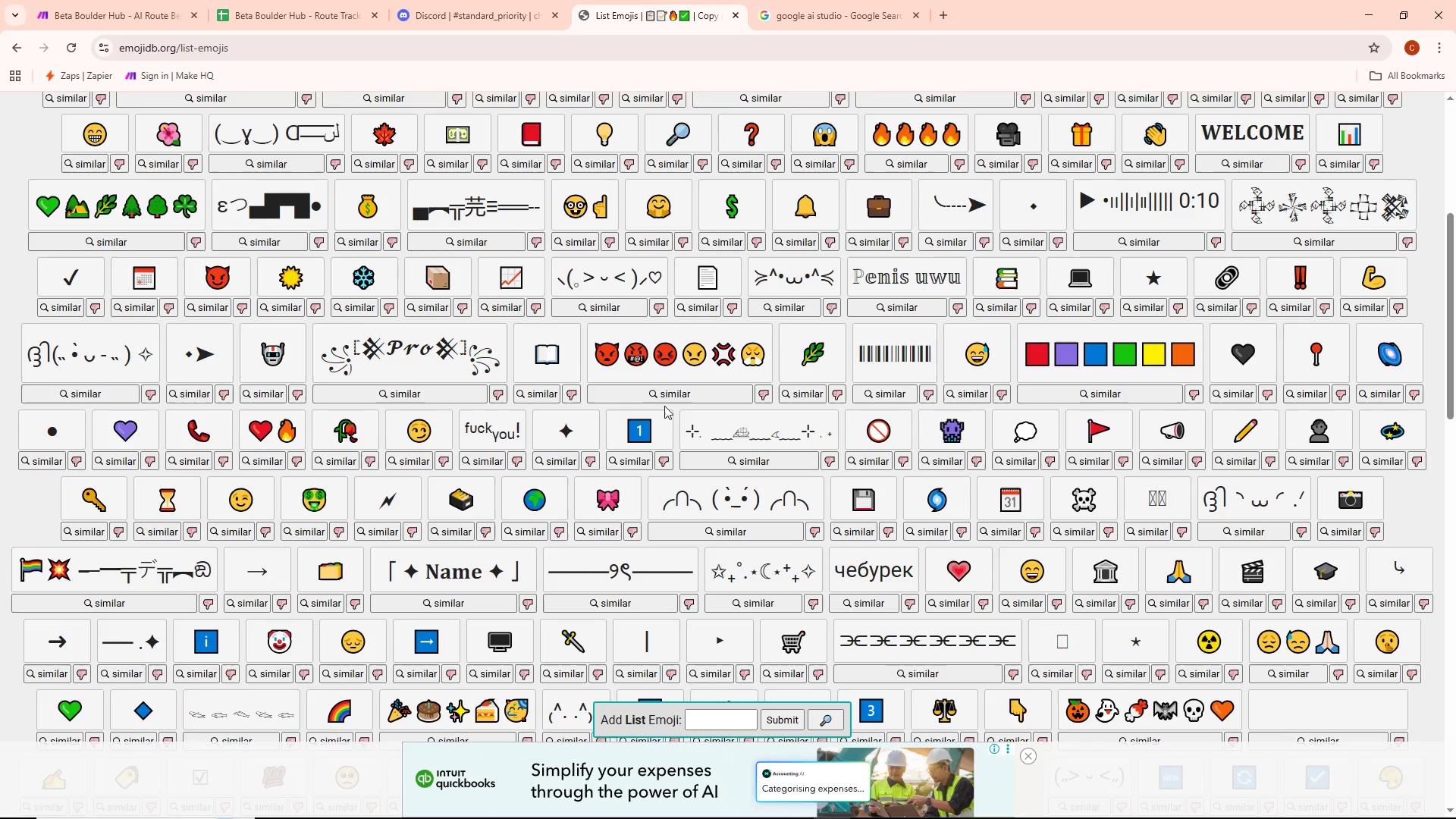 
wait(10.97)
 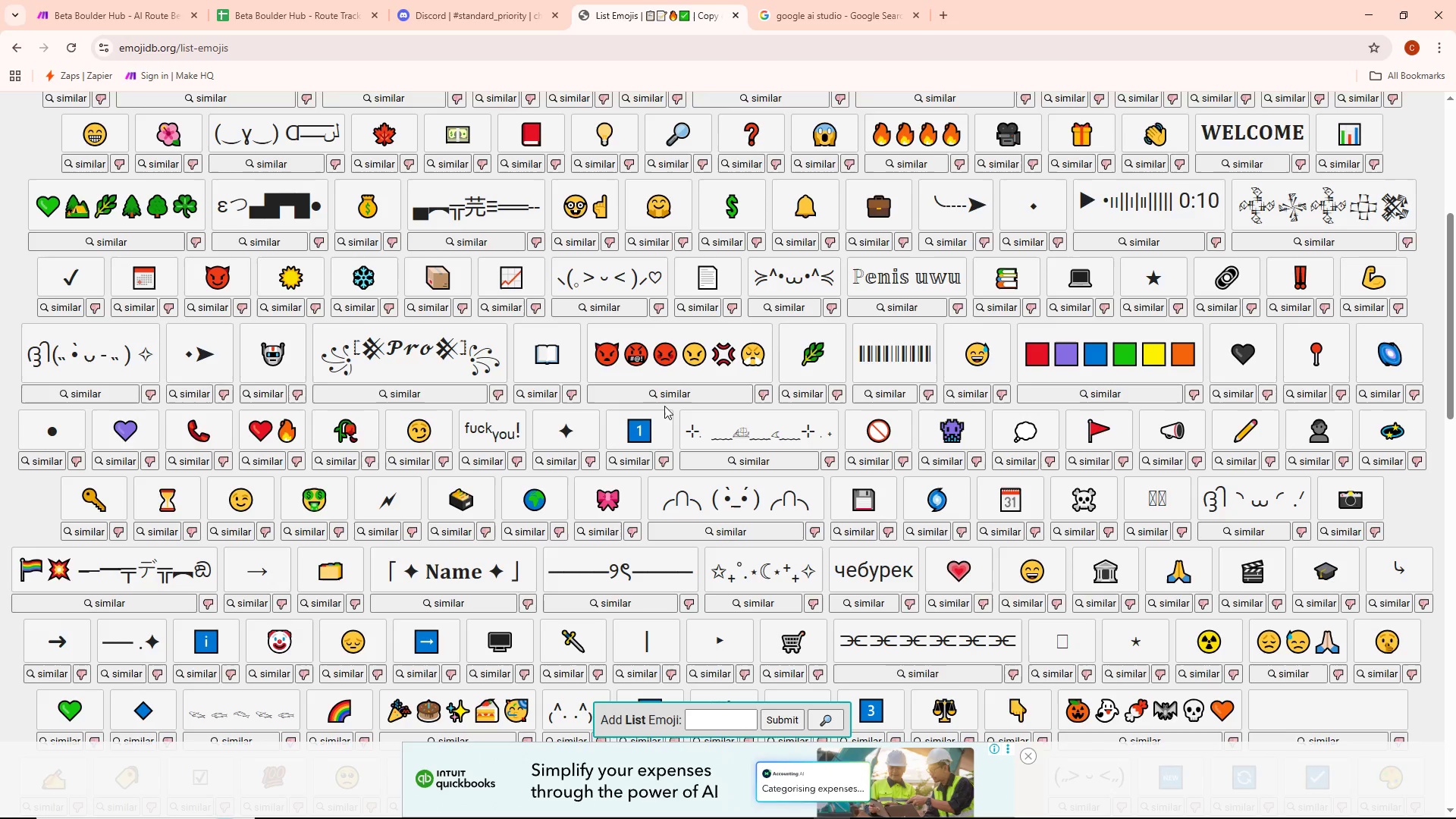 
scroll: coordinate [1112, 562], scroll_direction: down, amount: 2.0
 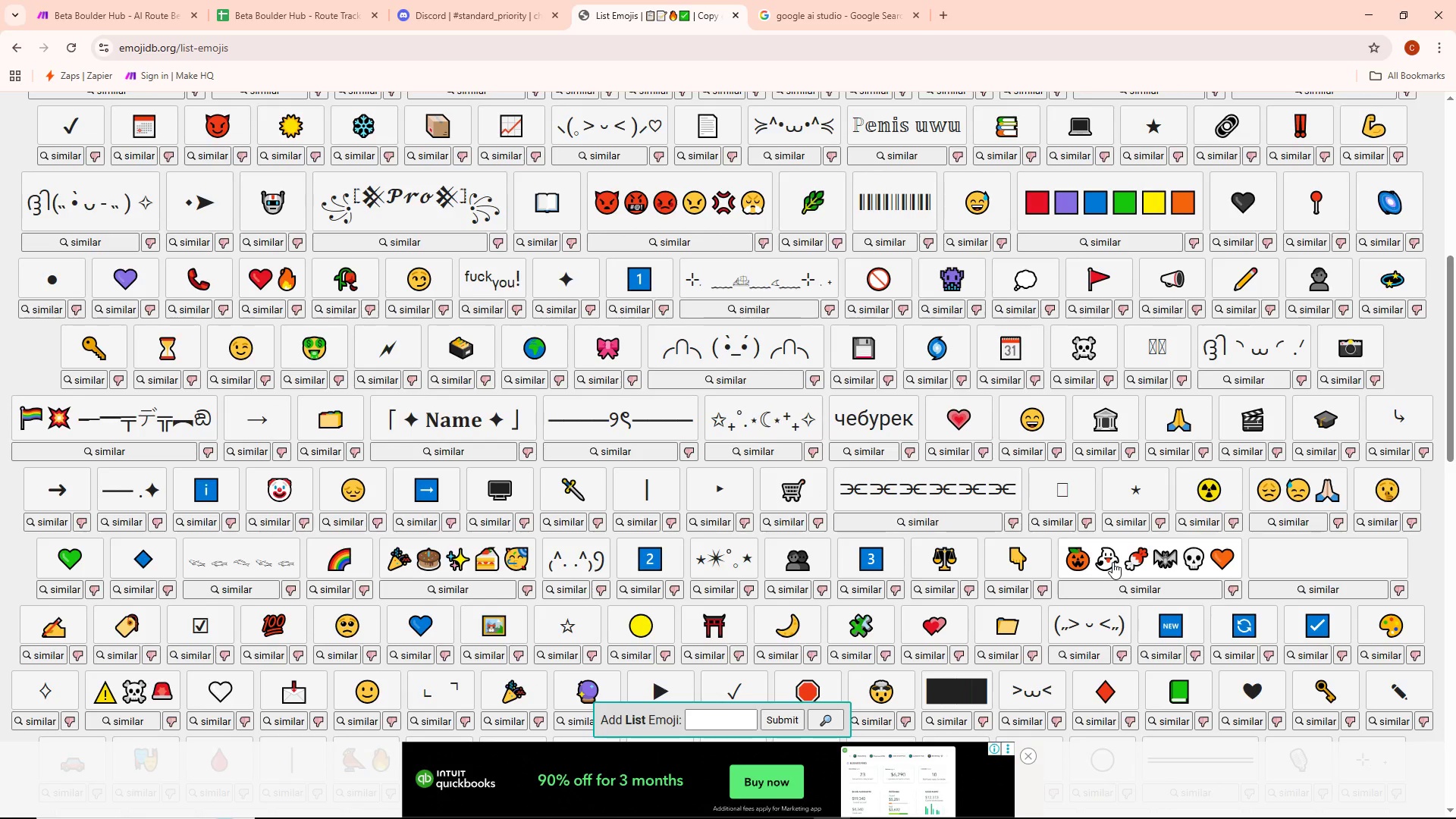 
wait(5.2)
 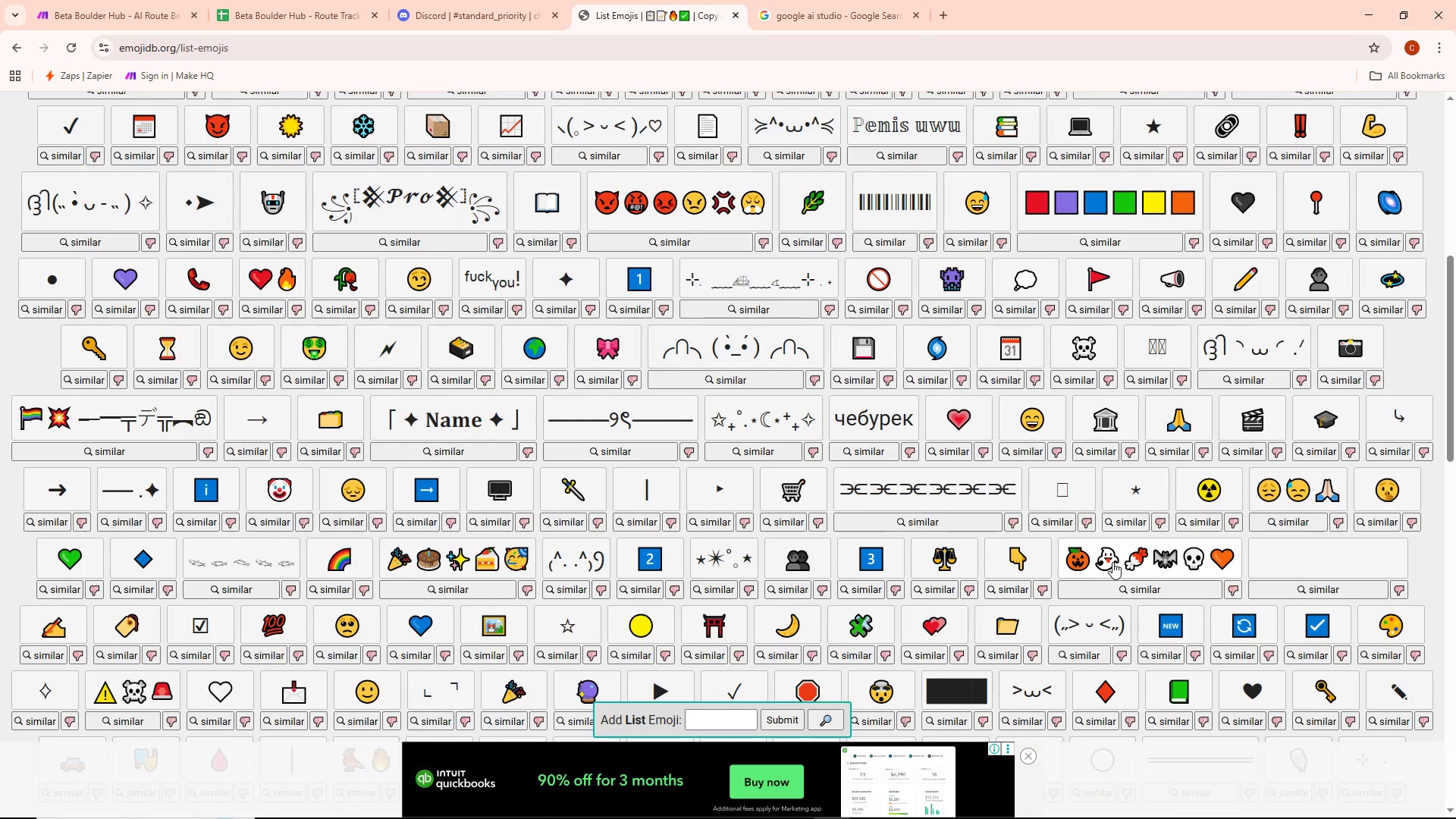 
scroll: coordinate [1106, 532], scroll_direction: down, amount: 2.0
 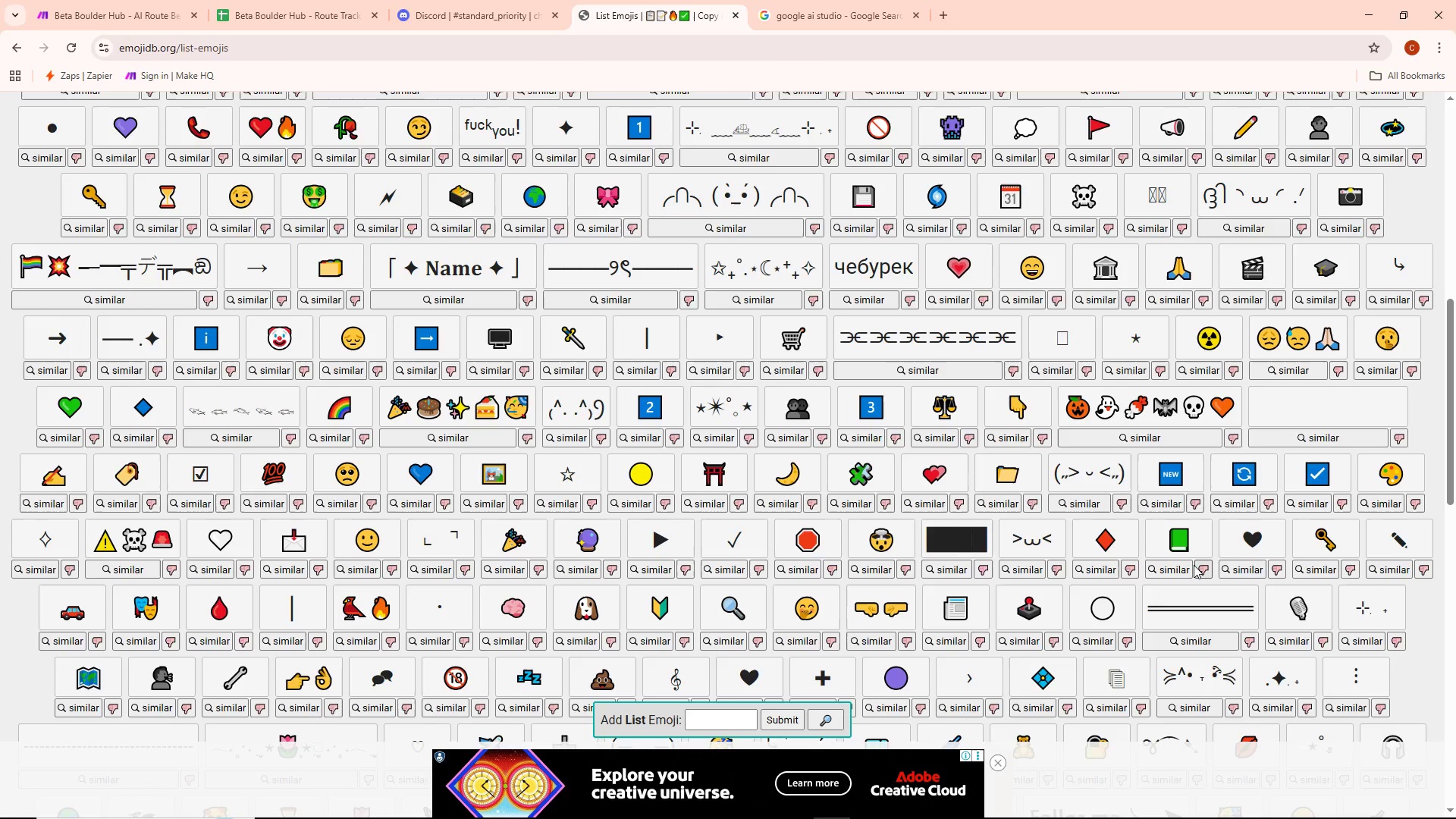 
wait(26.02)
 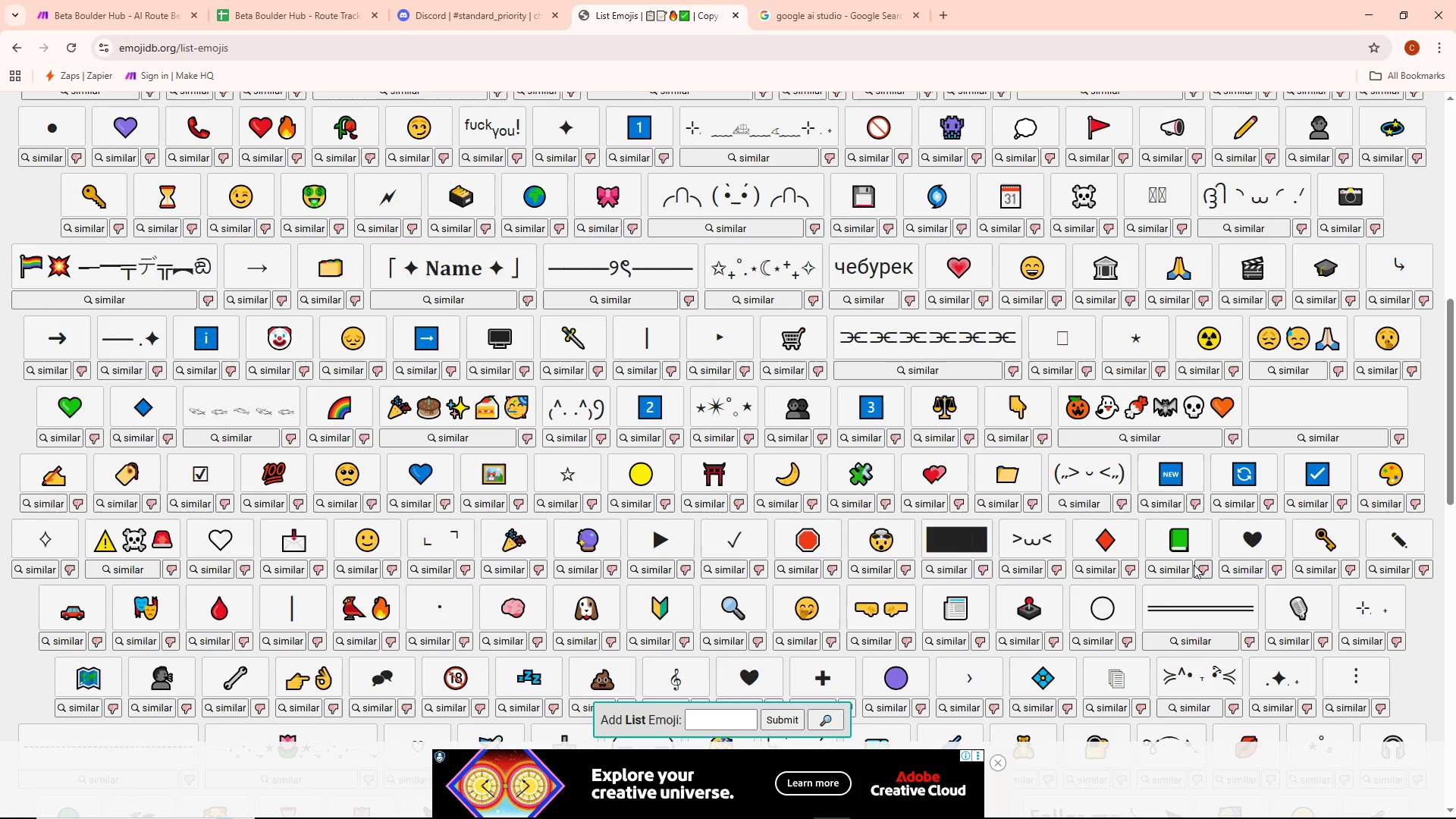 
scroll: coordinate [1244, 445], scroll_direction: down, amount: 5.0
 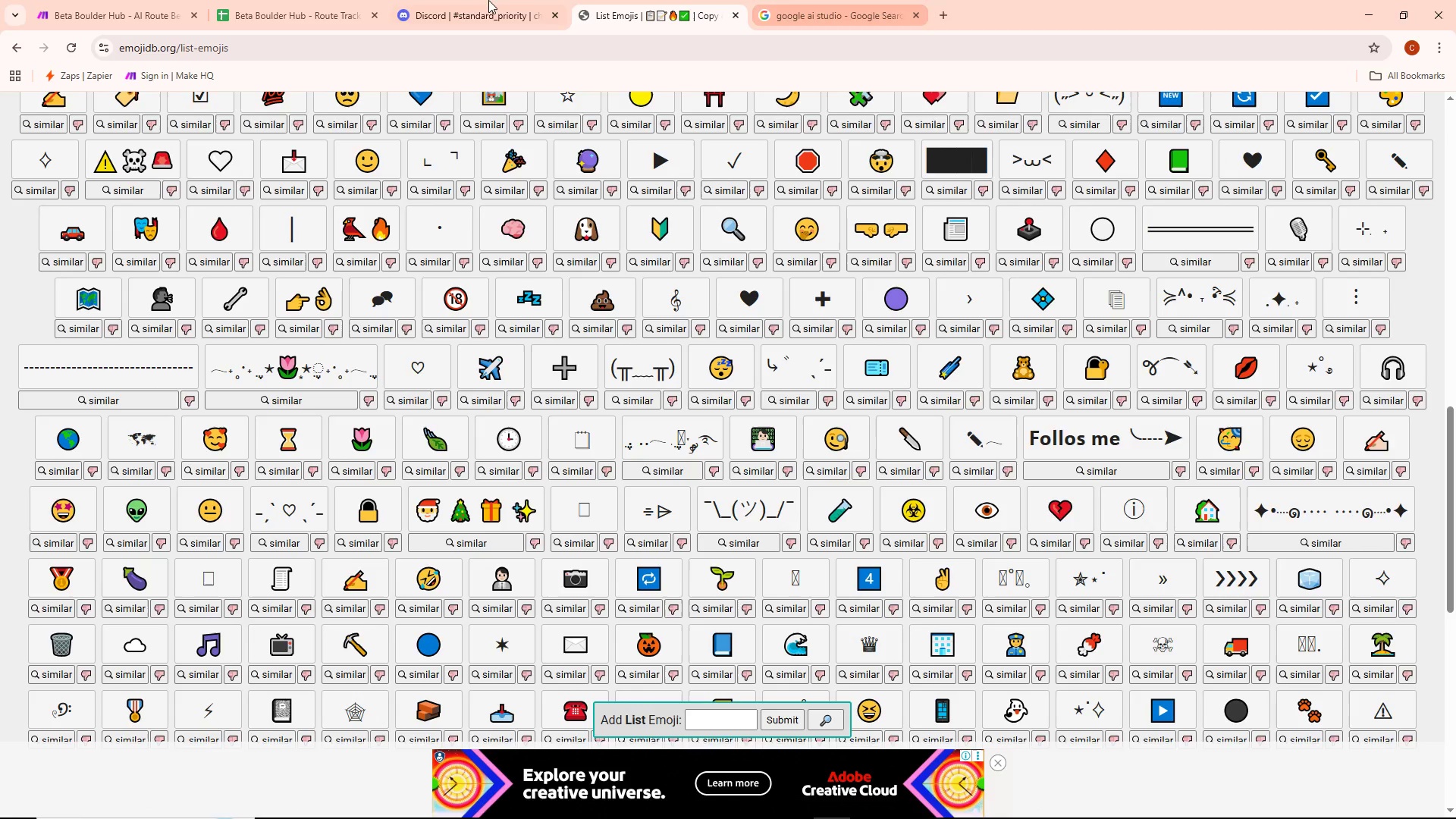 
double_click([299, 0])
 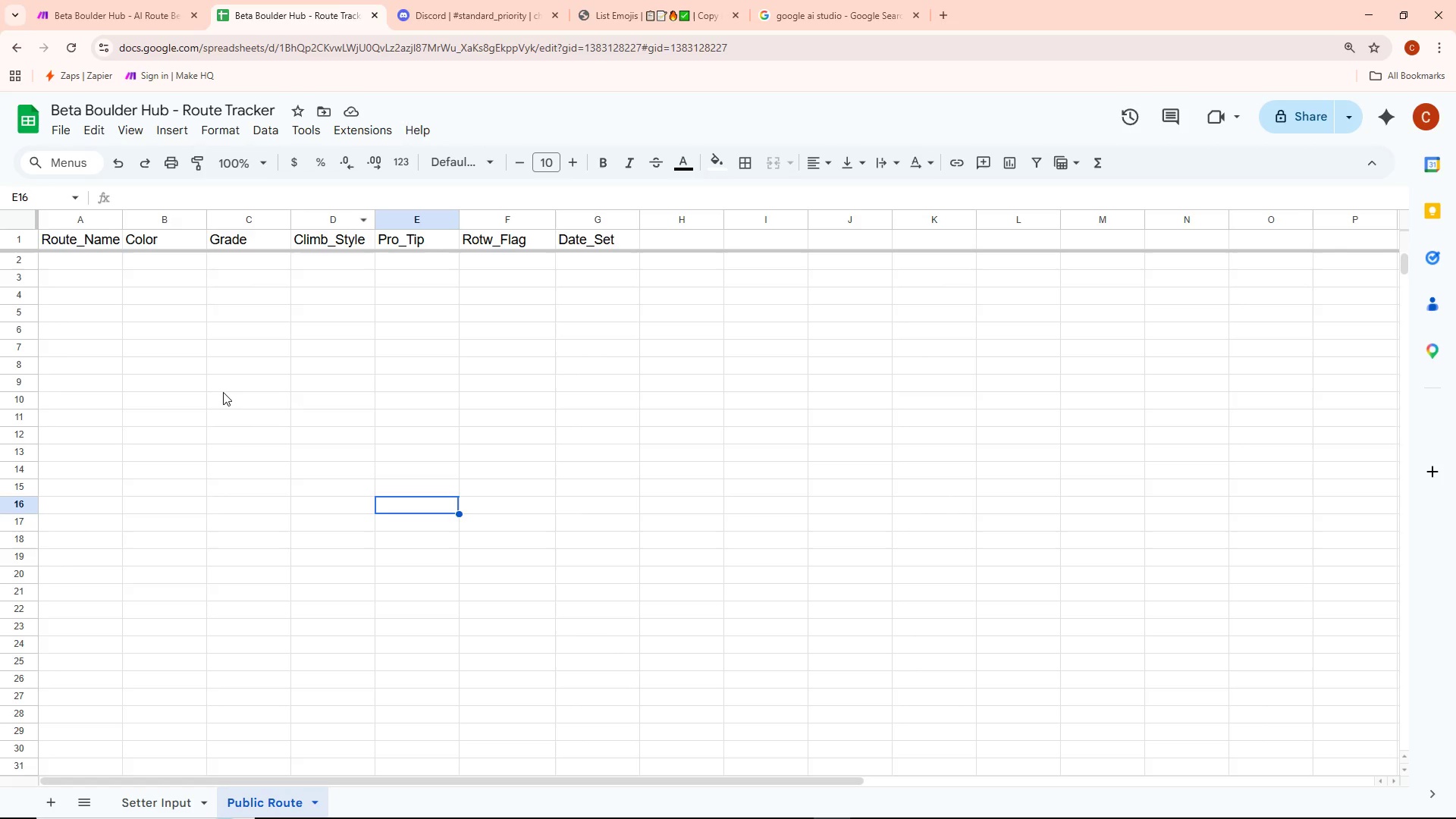 
left_click([221, 391])
 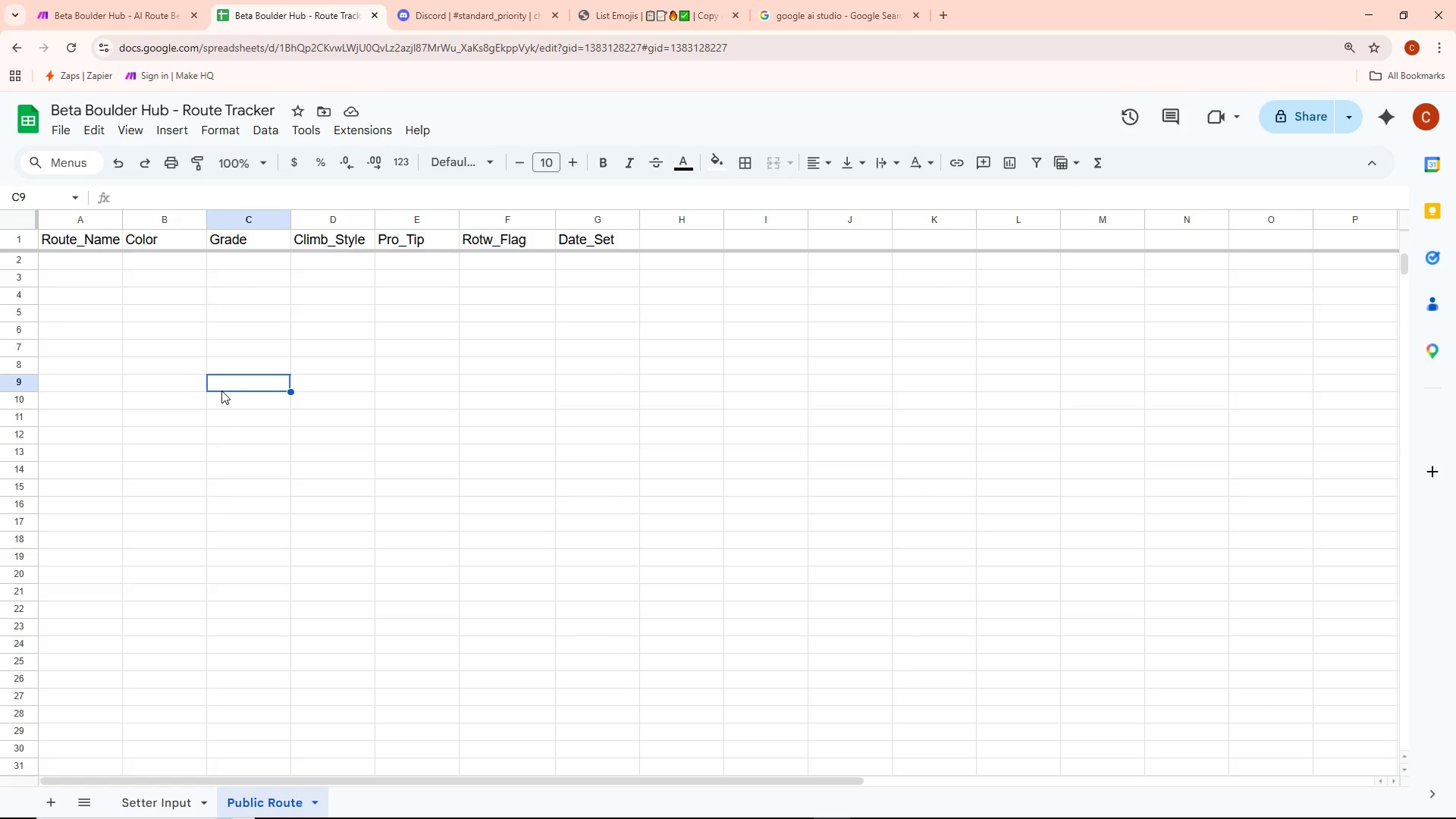 
key(Alt+AltLeft)
 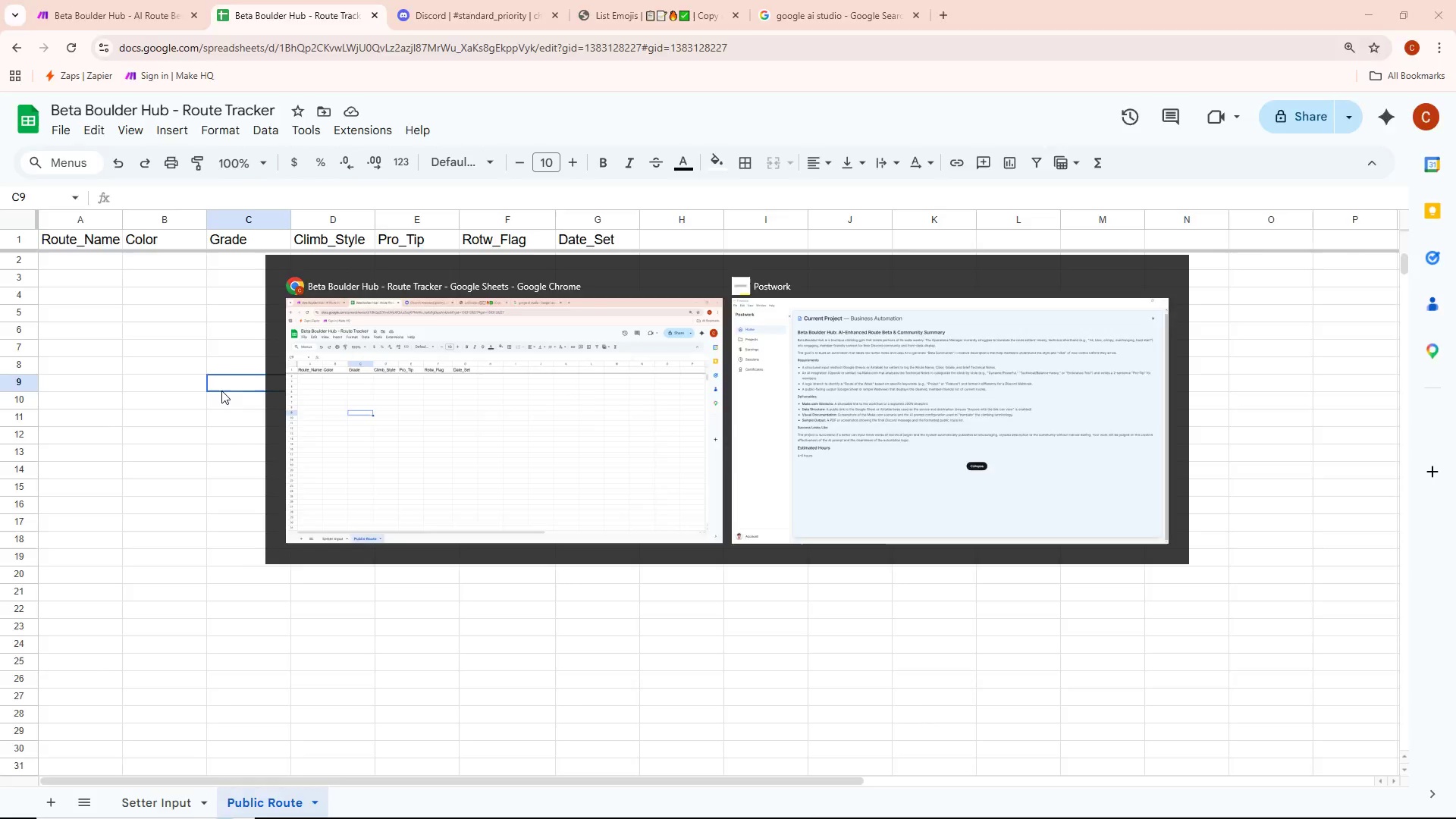 
key(Alt+Tab)